 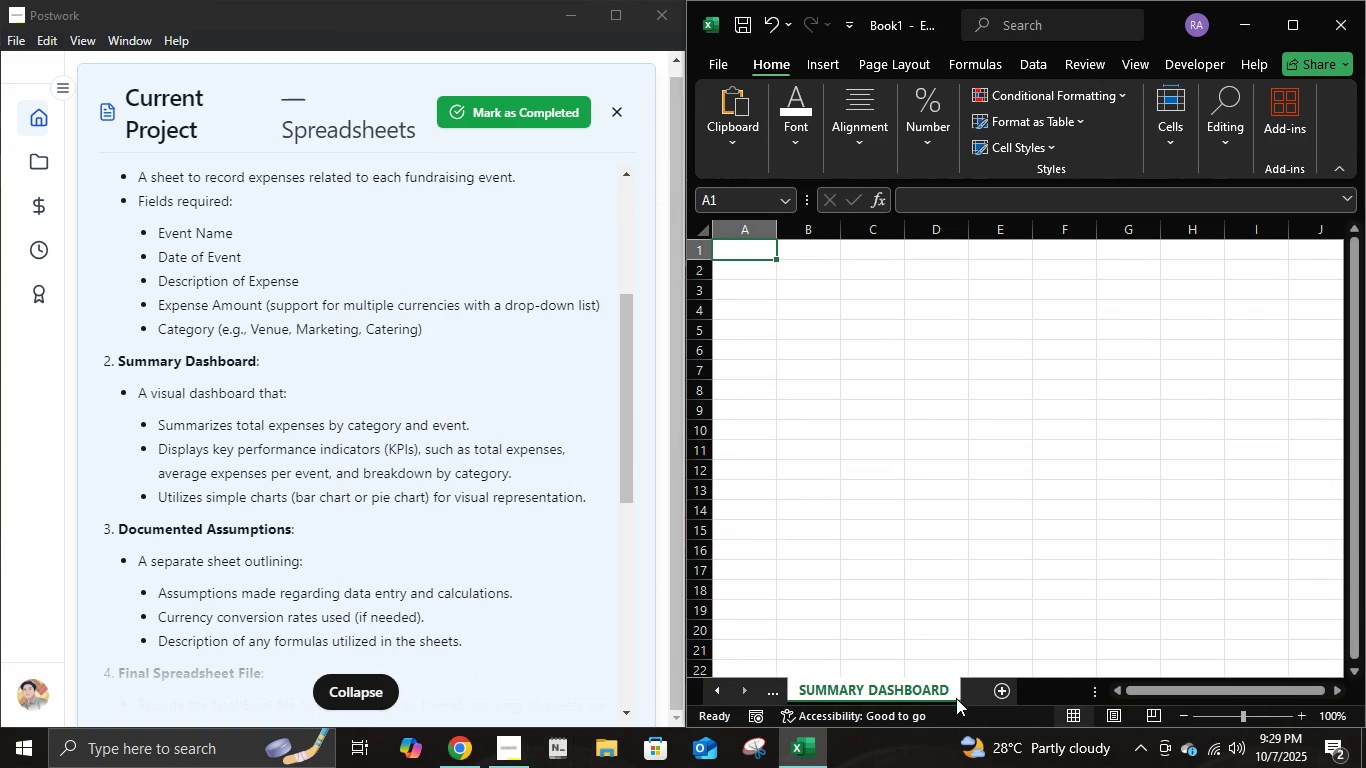 
mouse_move([722, 527])
 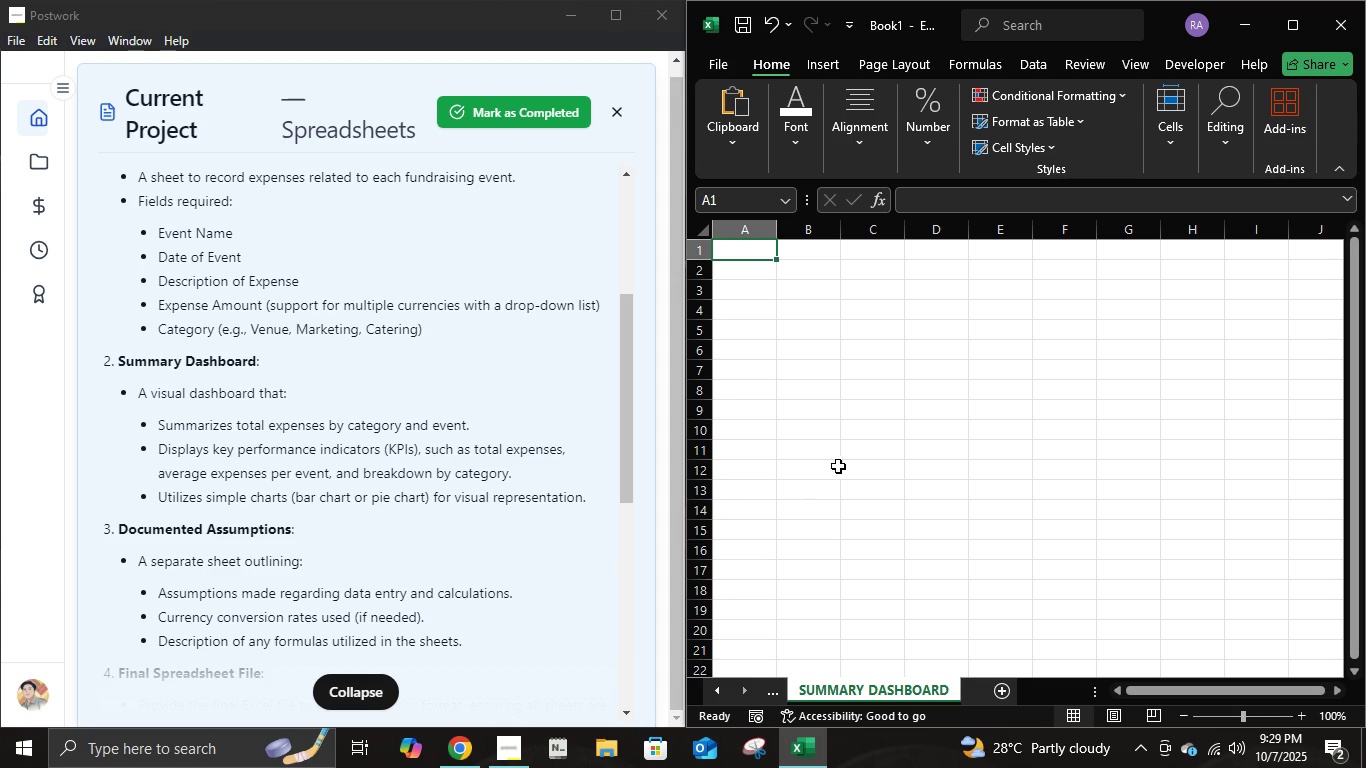 
wait(5.2)
 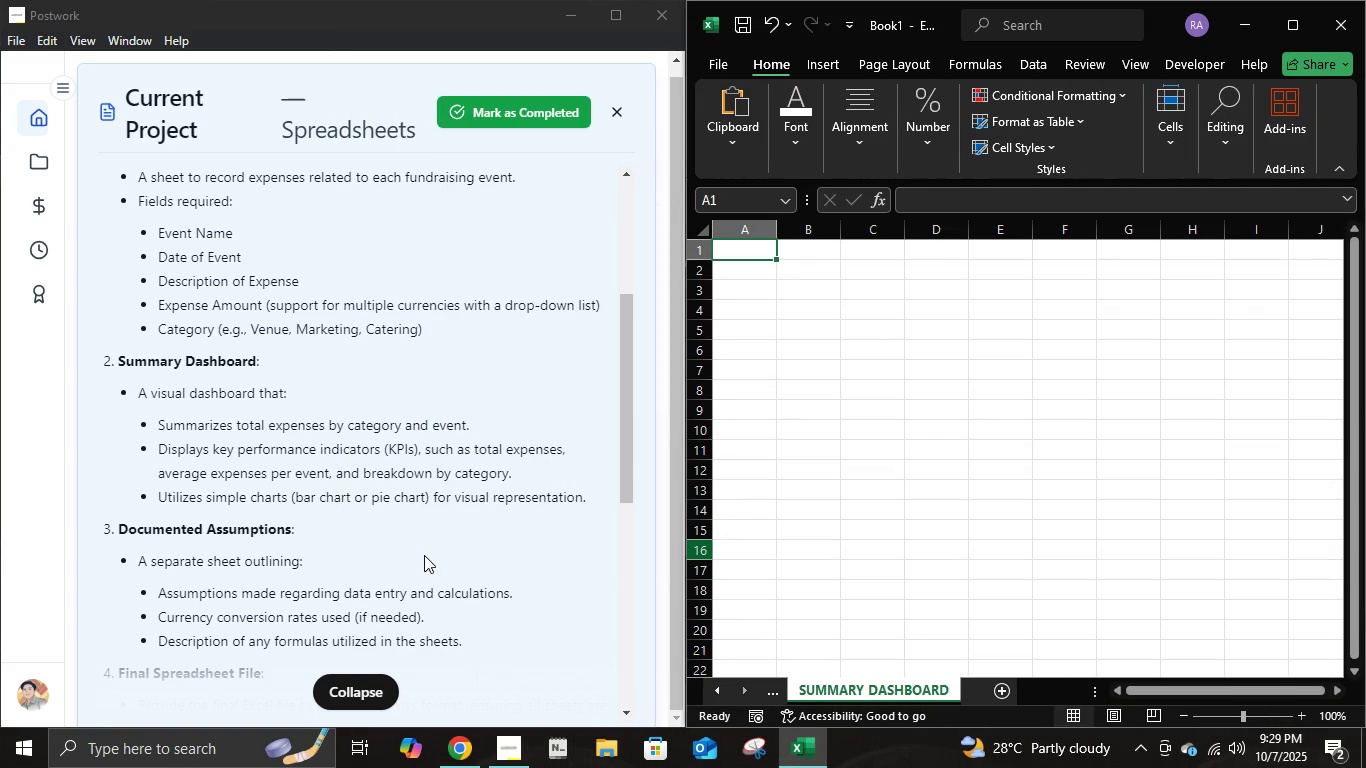 
scroll: coordinate [548, 459], scroll_direction: up, amount: 6.0
 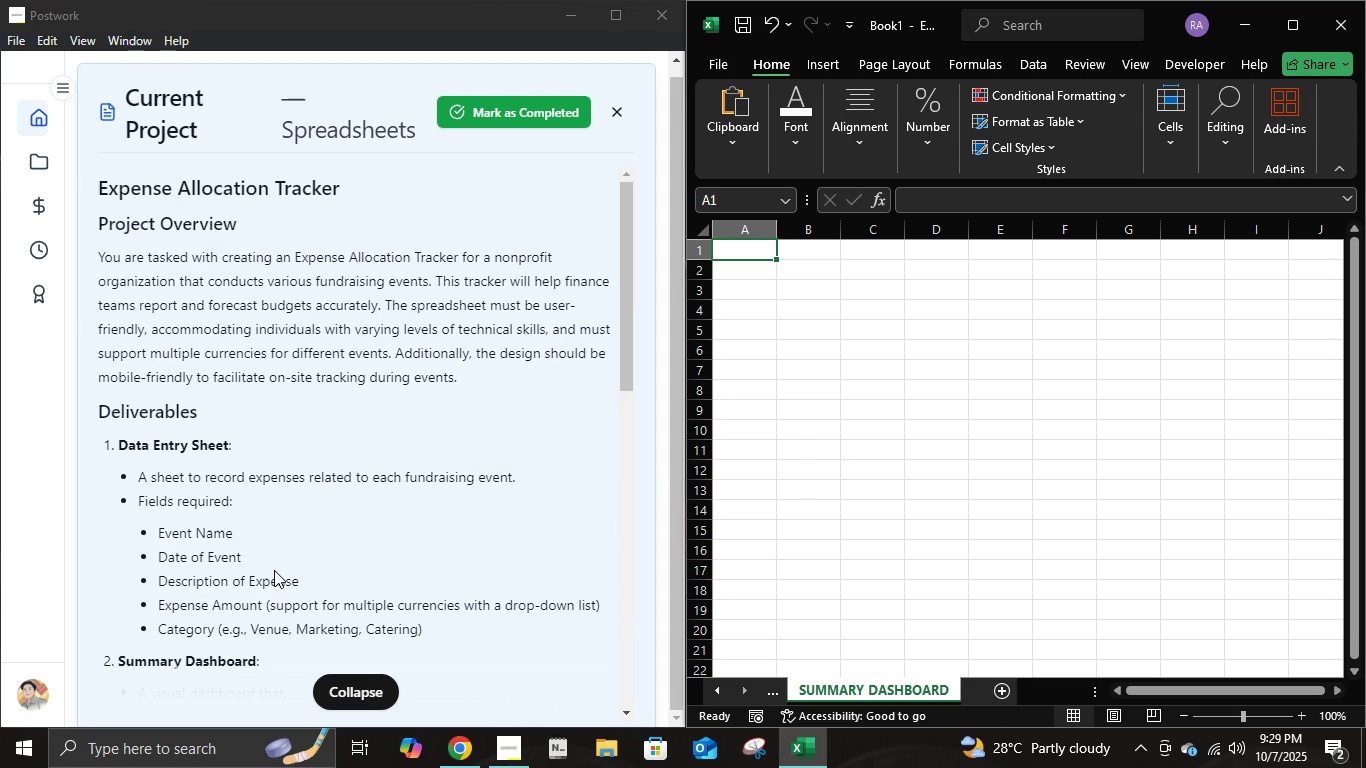 
wait(6.42)
 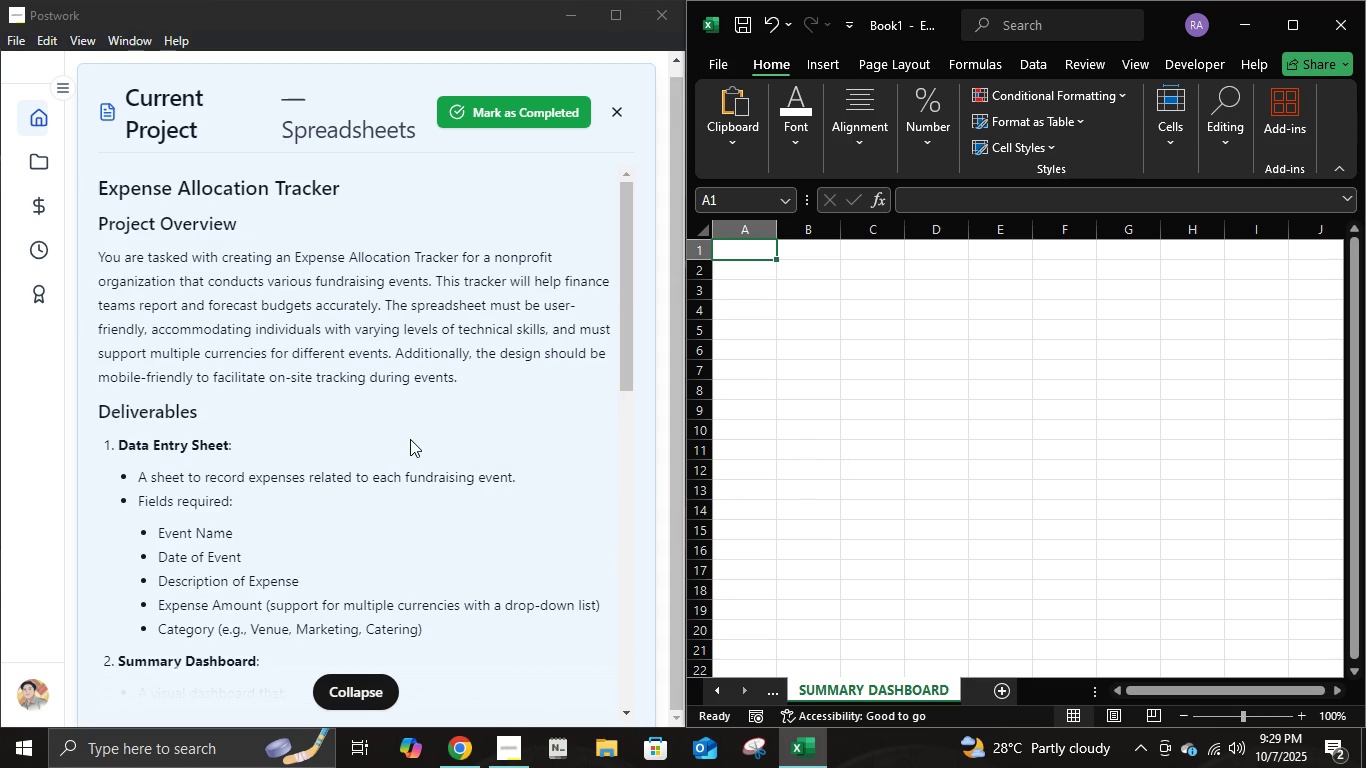 
scroll: coordinate [453, 637], scroll_direction: down, amount: 3.0
 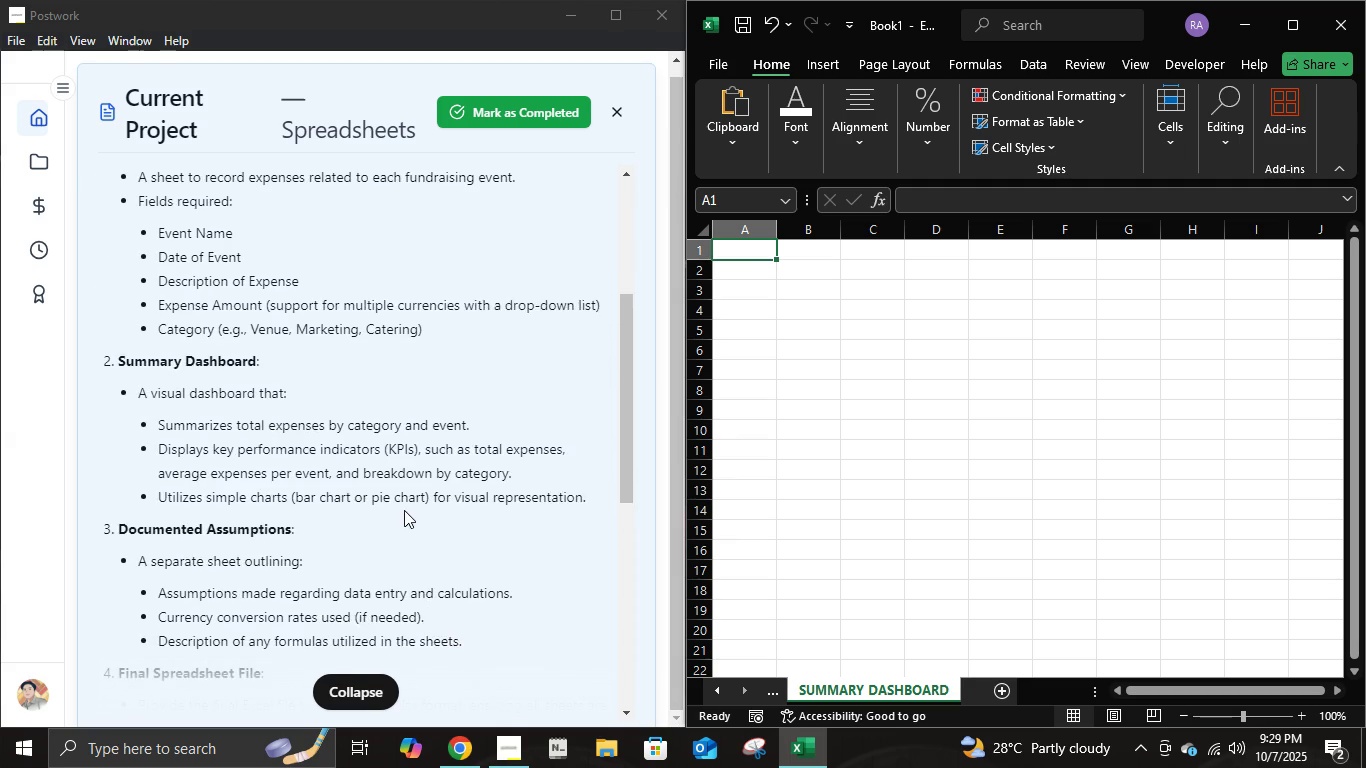 
scroll: coordinate [404, 507], scroll_direction: up, amount: 1.0
 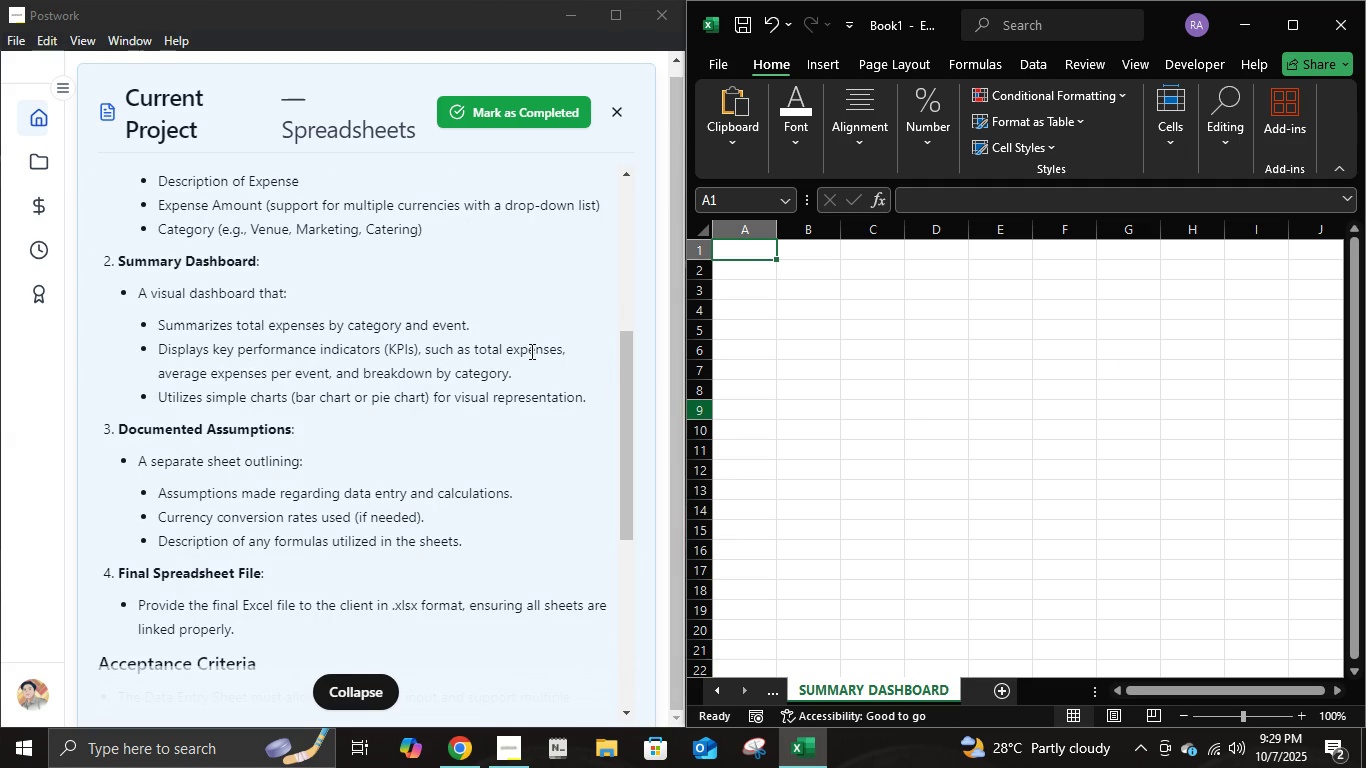 
wait(8.54)
 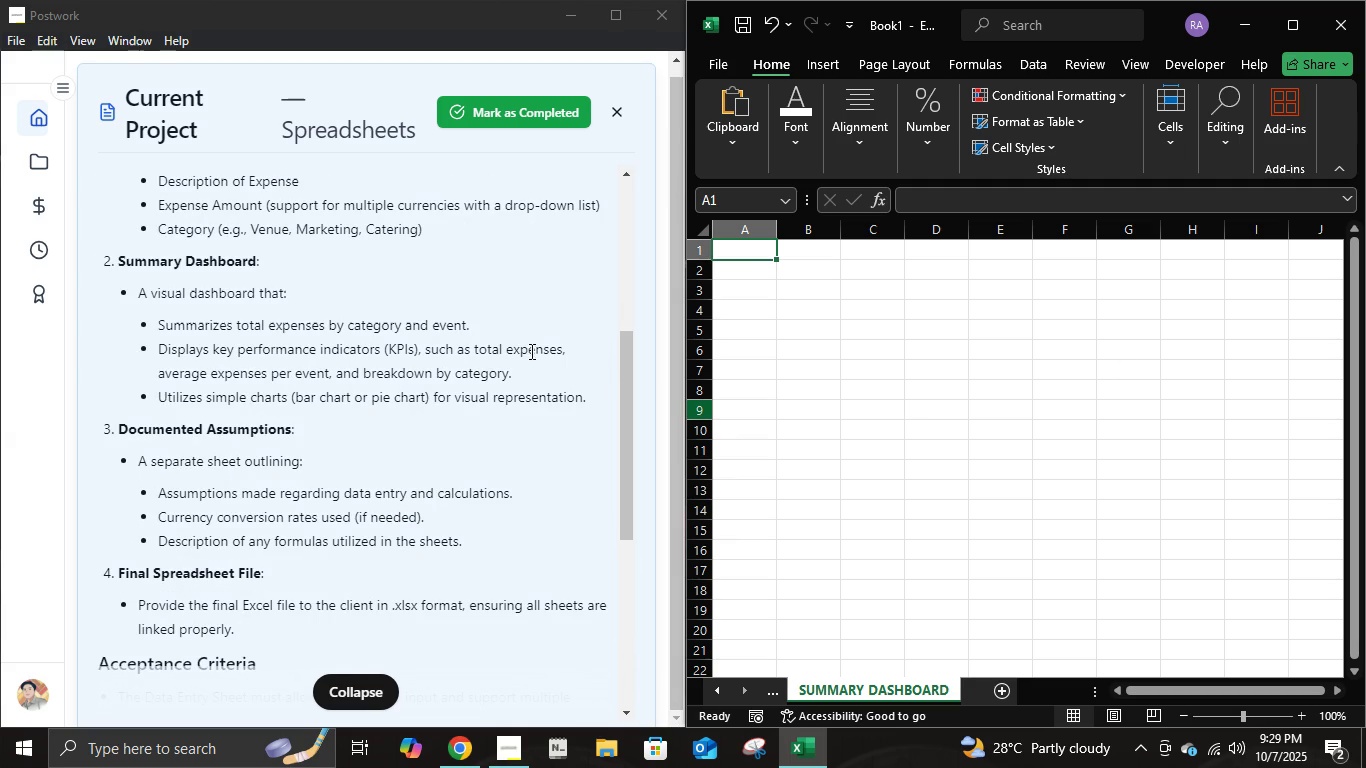 
scroll: coordinate [439, 482], scroll_direction: up, amount: 6.0
 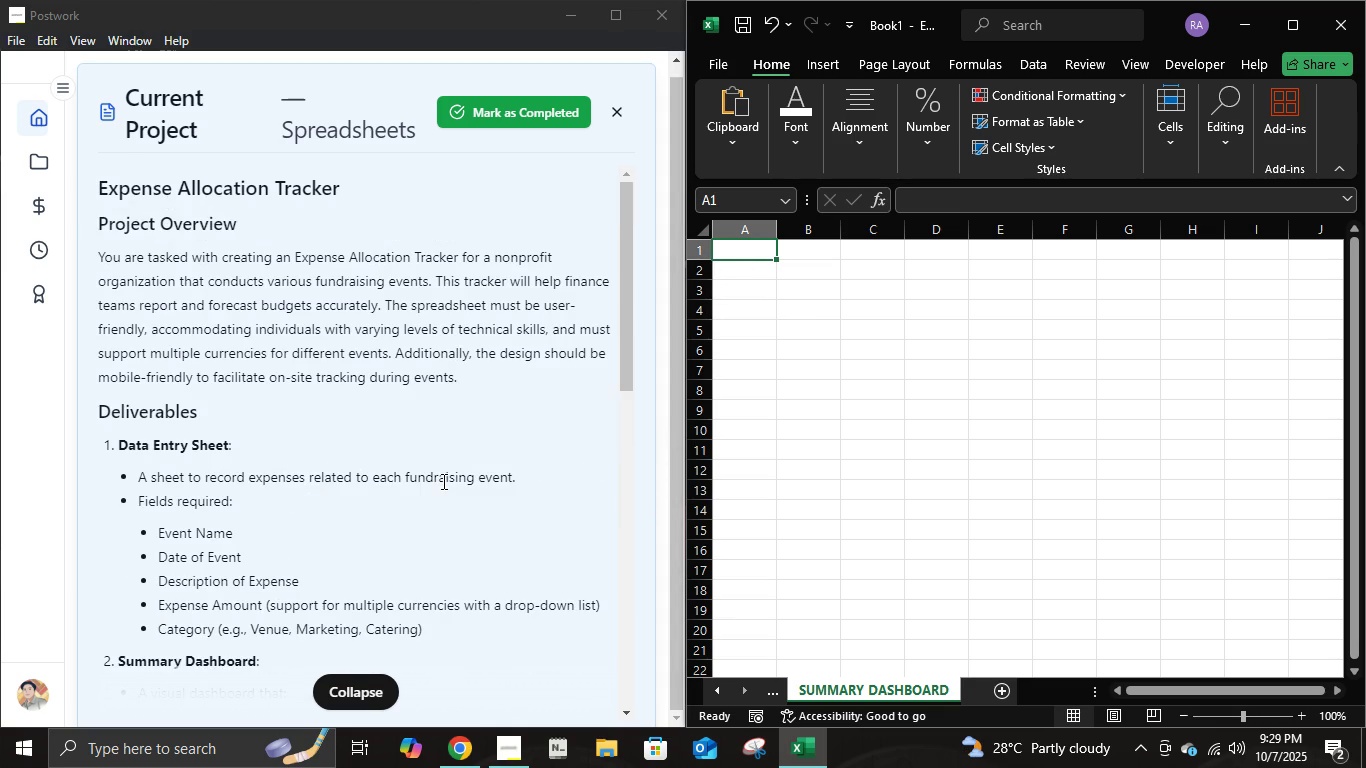 
scroll: coordinate [474, 525], scroll_direction: down, amount: 2.0
 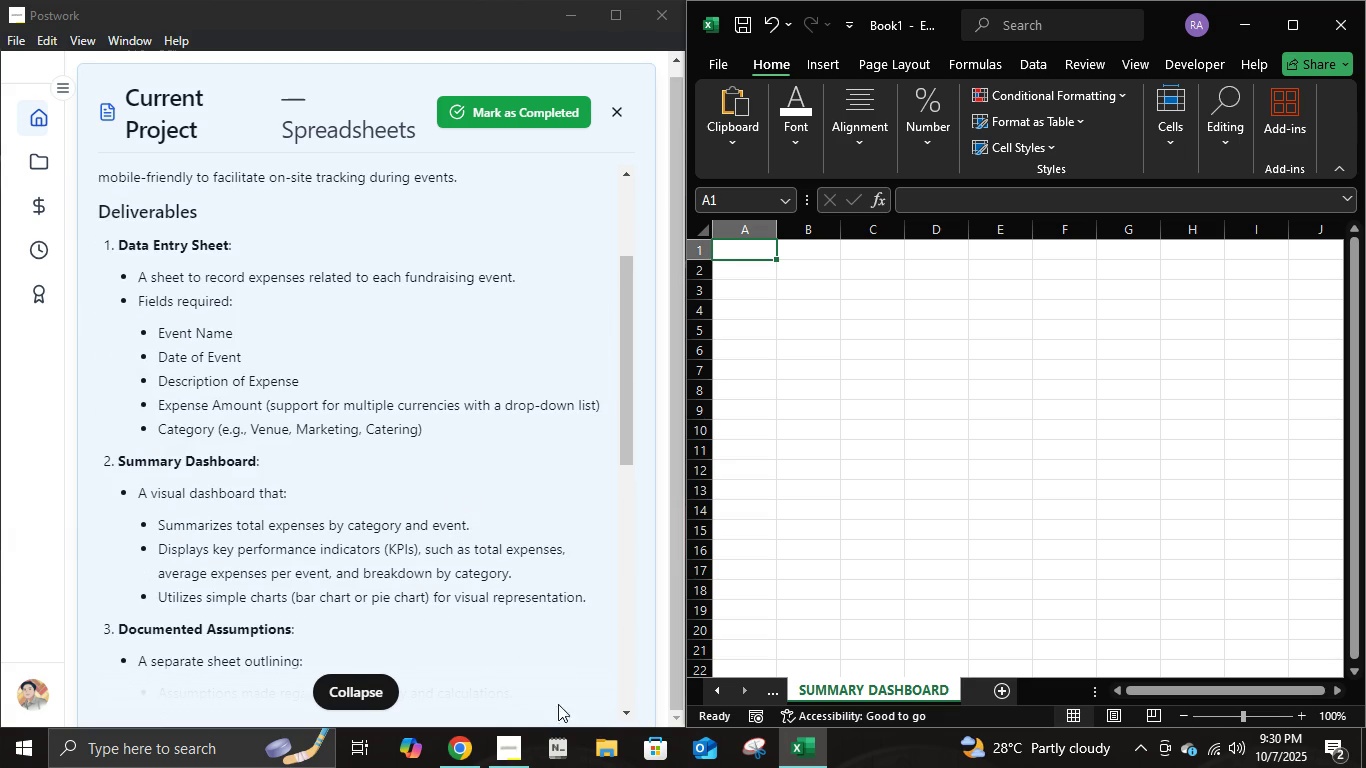 
left_click([472, 749])
 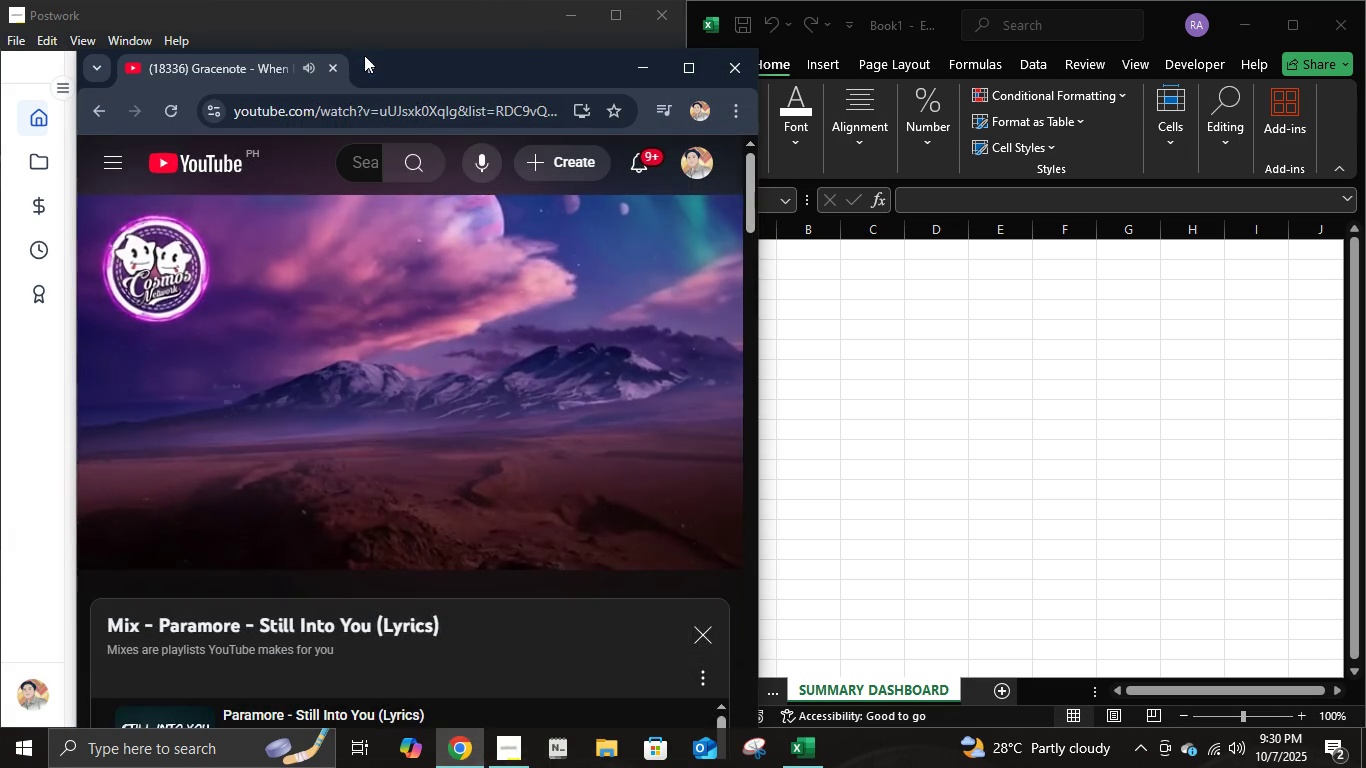 
left_click([364, 55])
 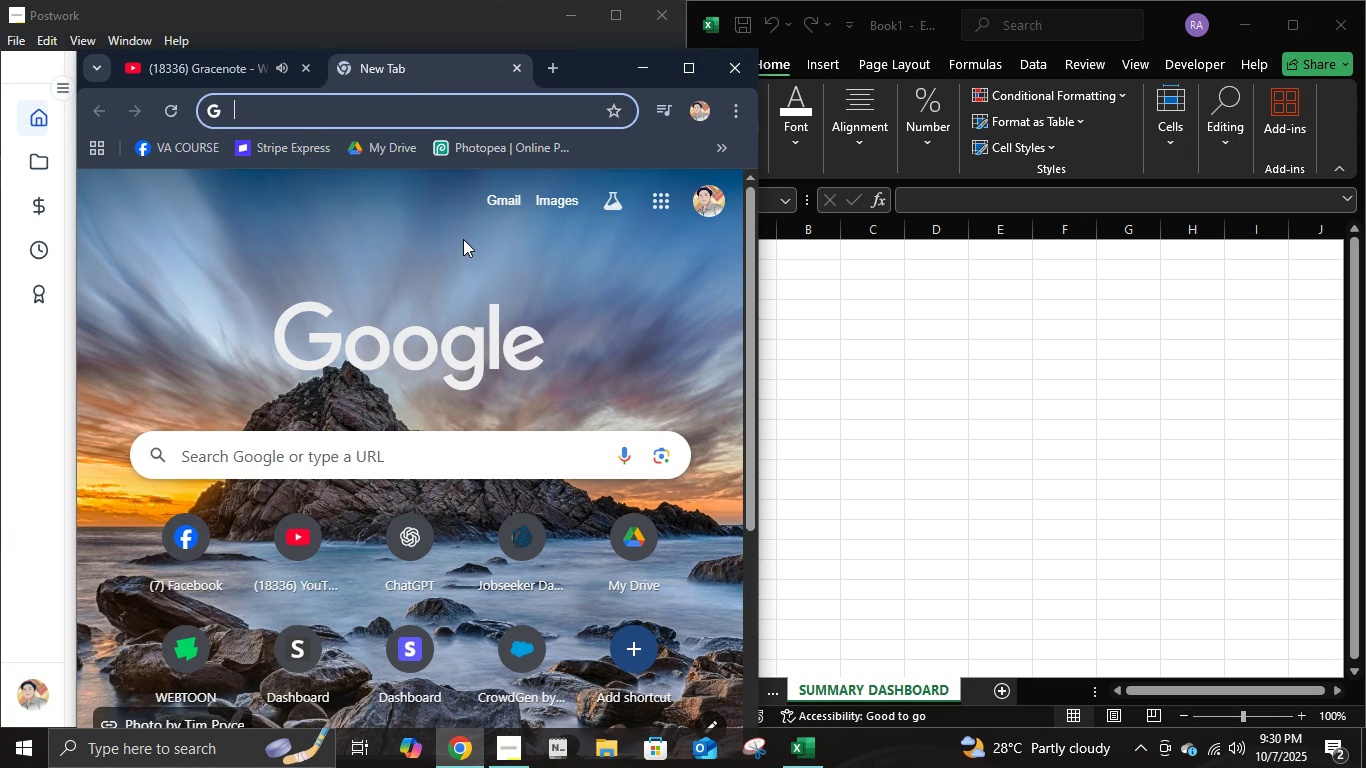 
type(fund raising event categories)
 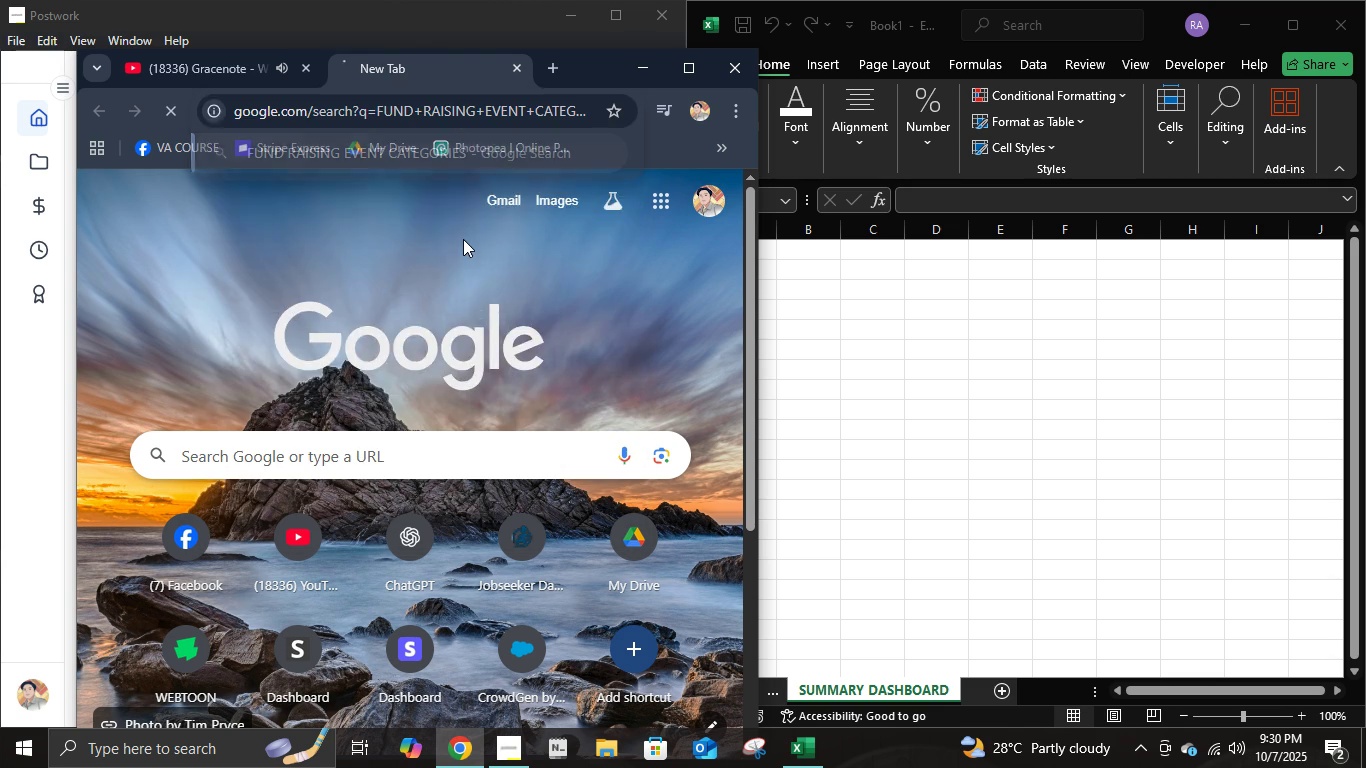 
key(Enter)
 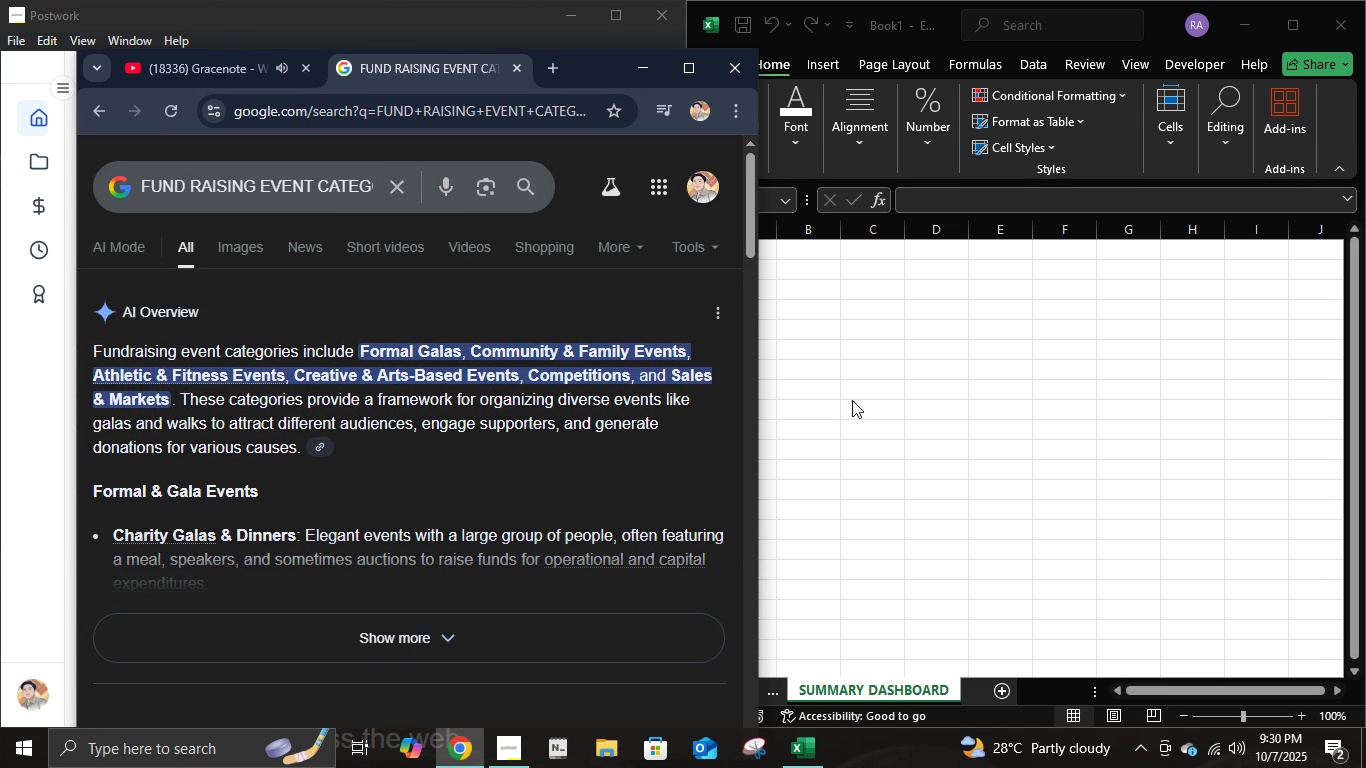 
wait(7.03)
 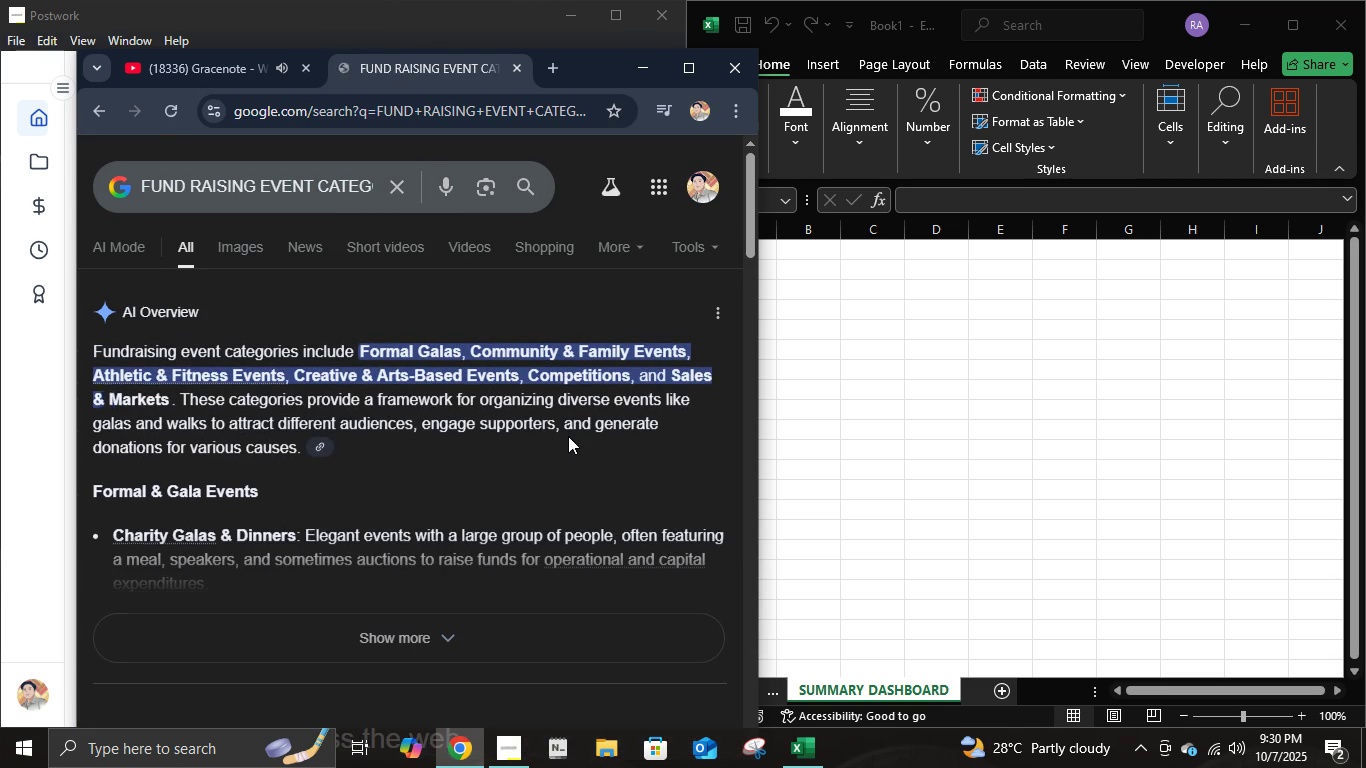 
left_click([866, 429])
 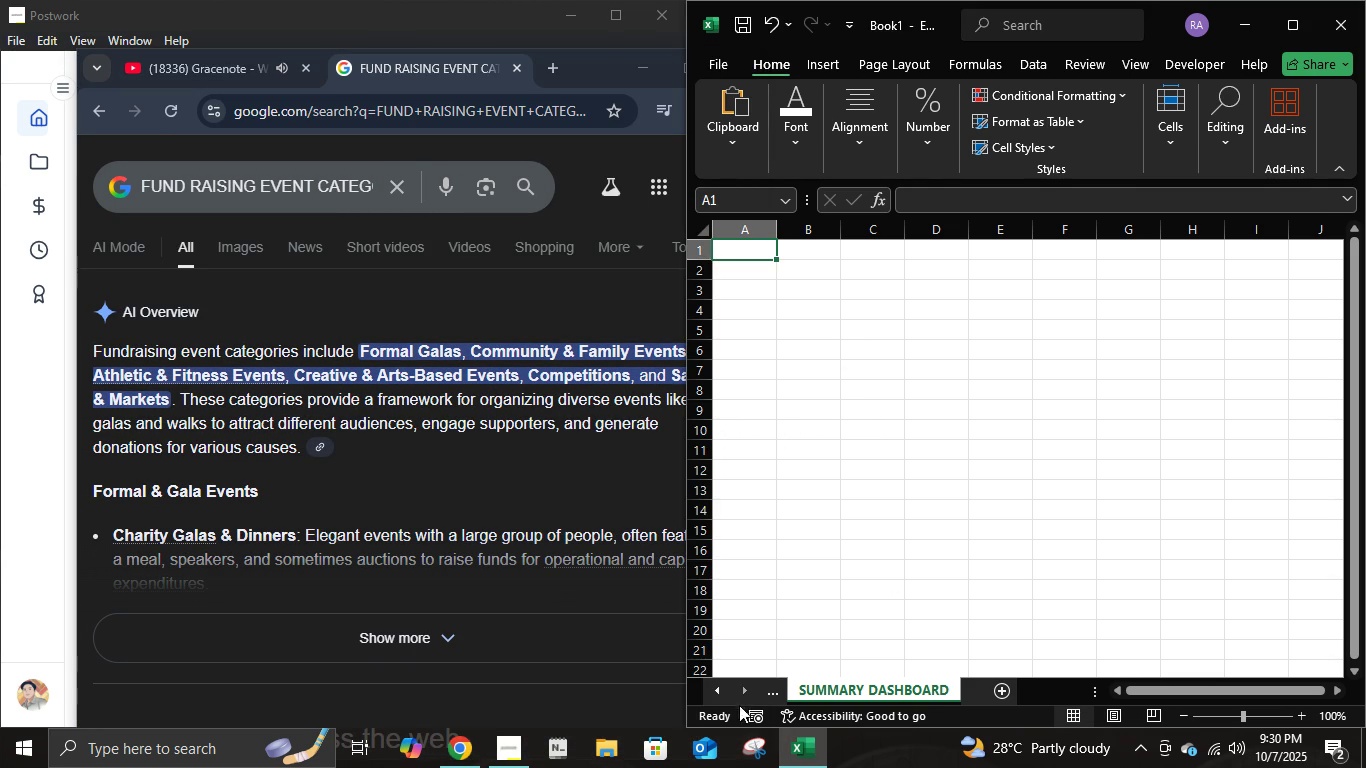 
double_click([767, 696])